 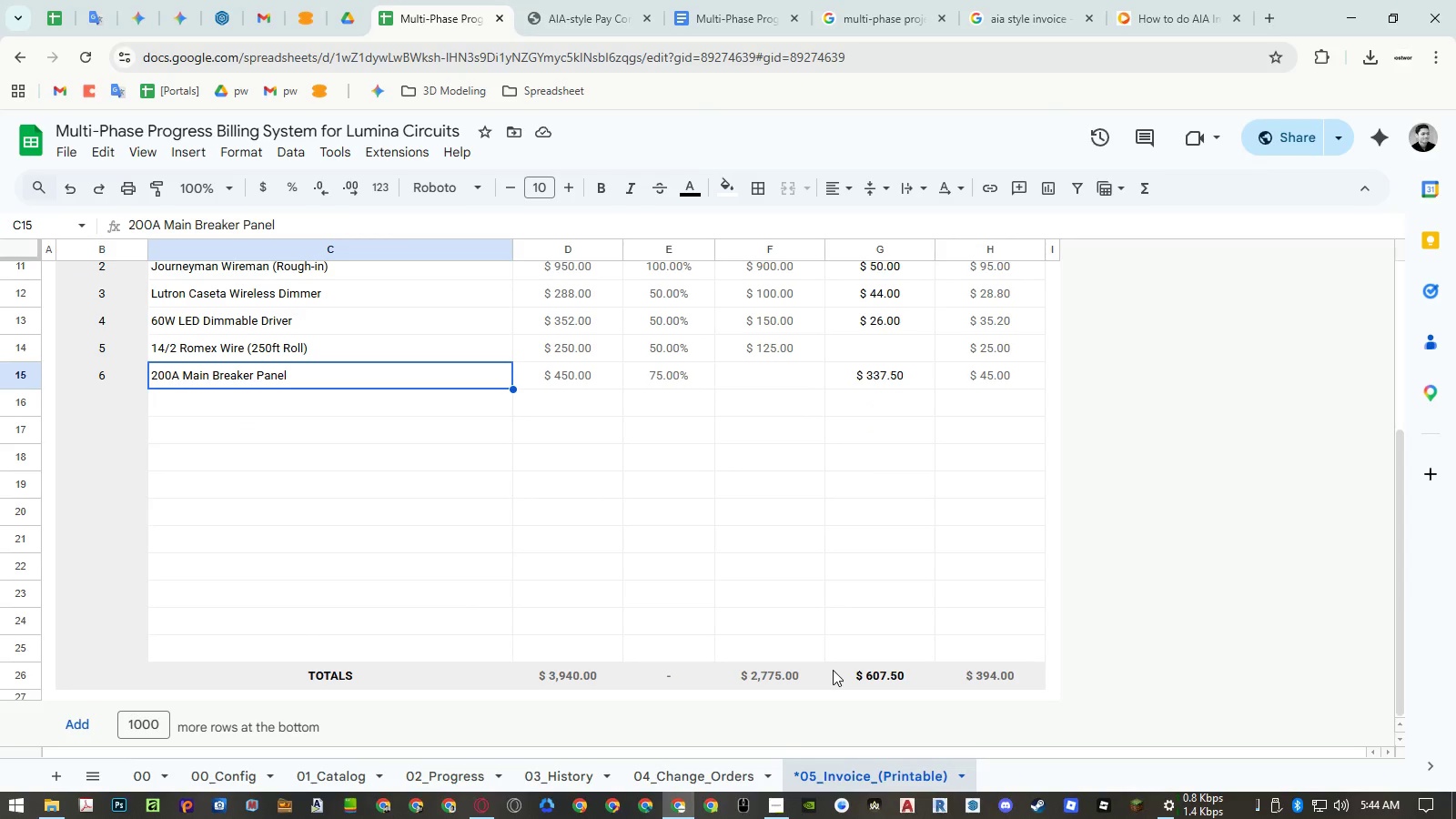 
scroll: coordinate [824, 574], scroll_direction: up, amount: 1.0
 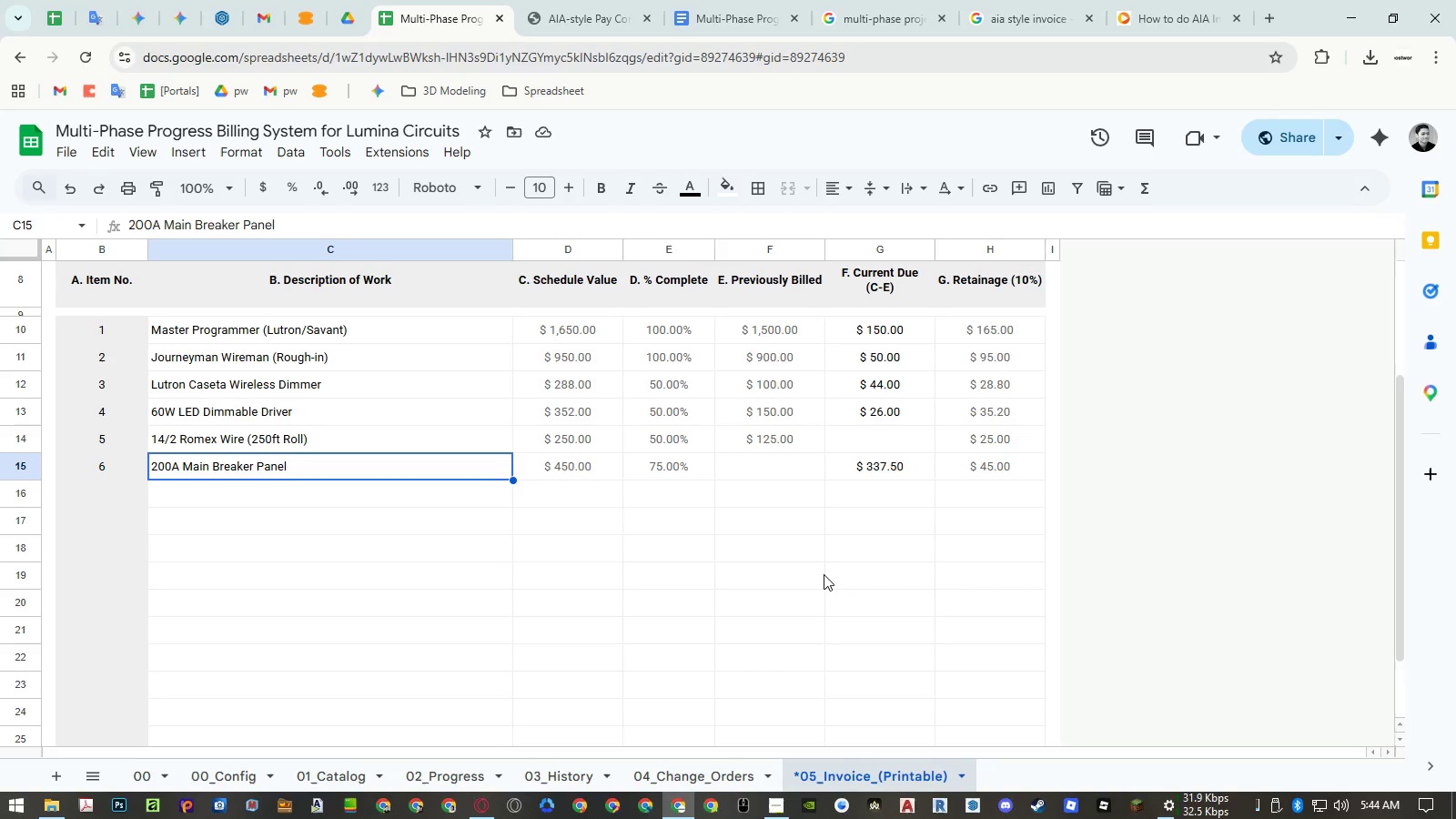 
wait(15.54)
 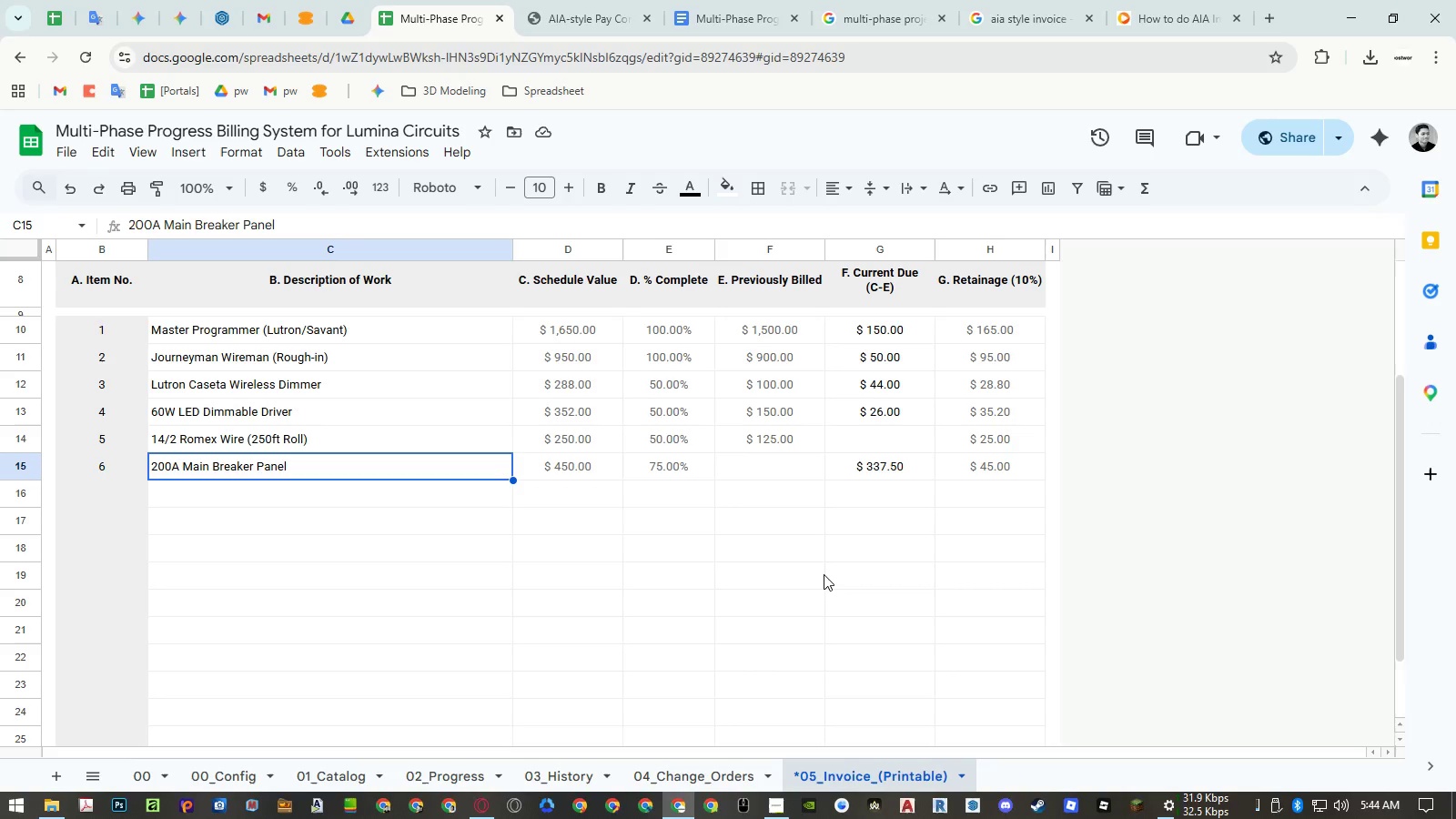 
left_click([225, 767])
 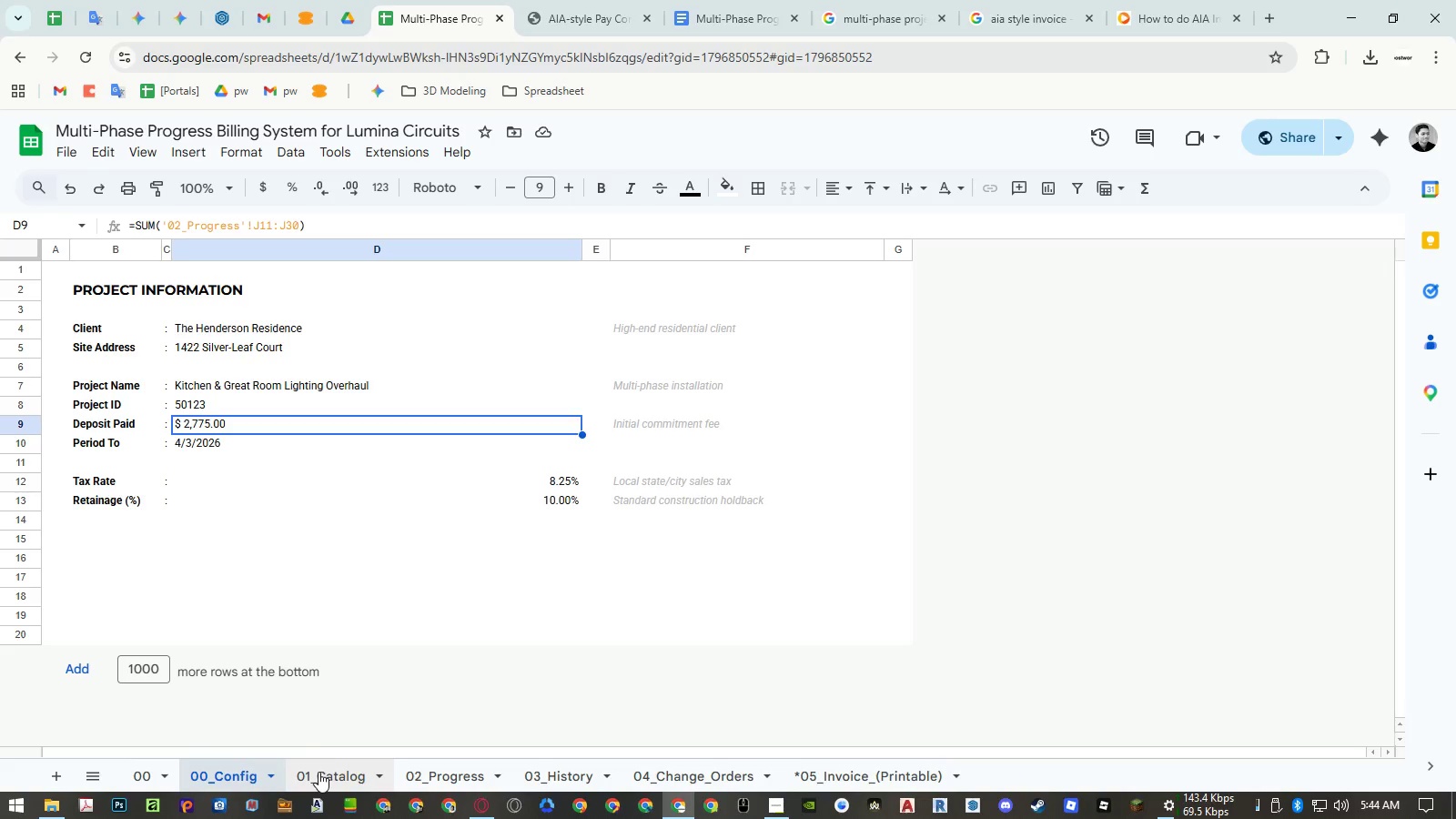 
left_click([318, 772])
 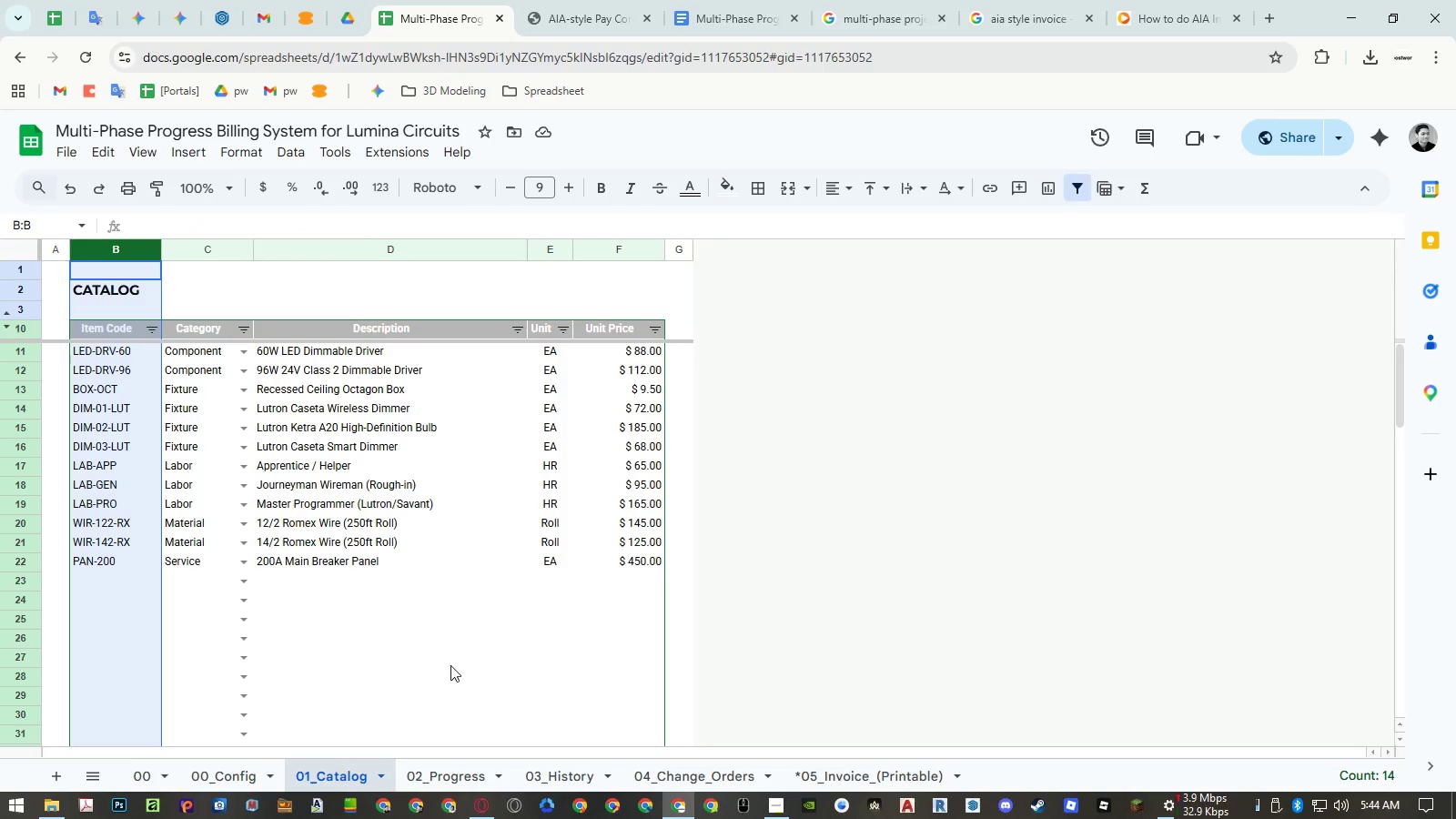 
left_click([450, 665])
 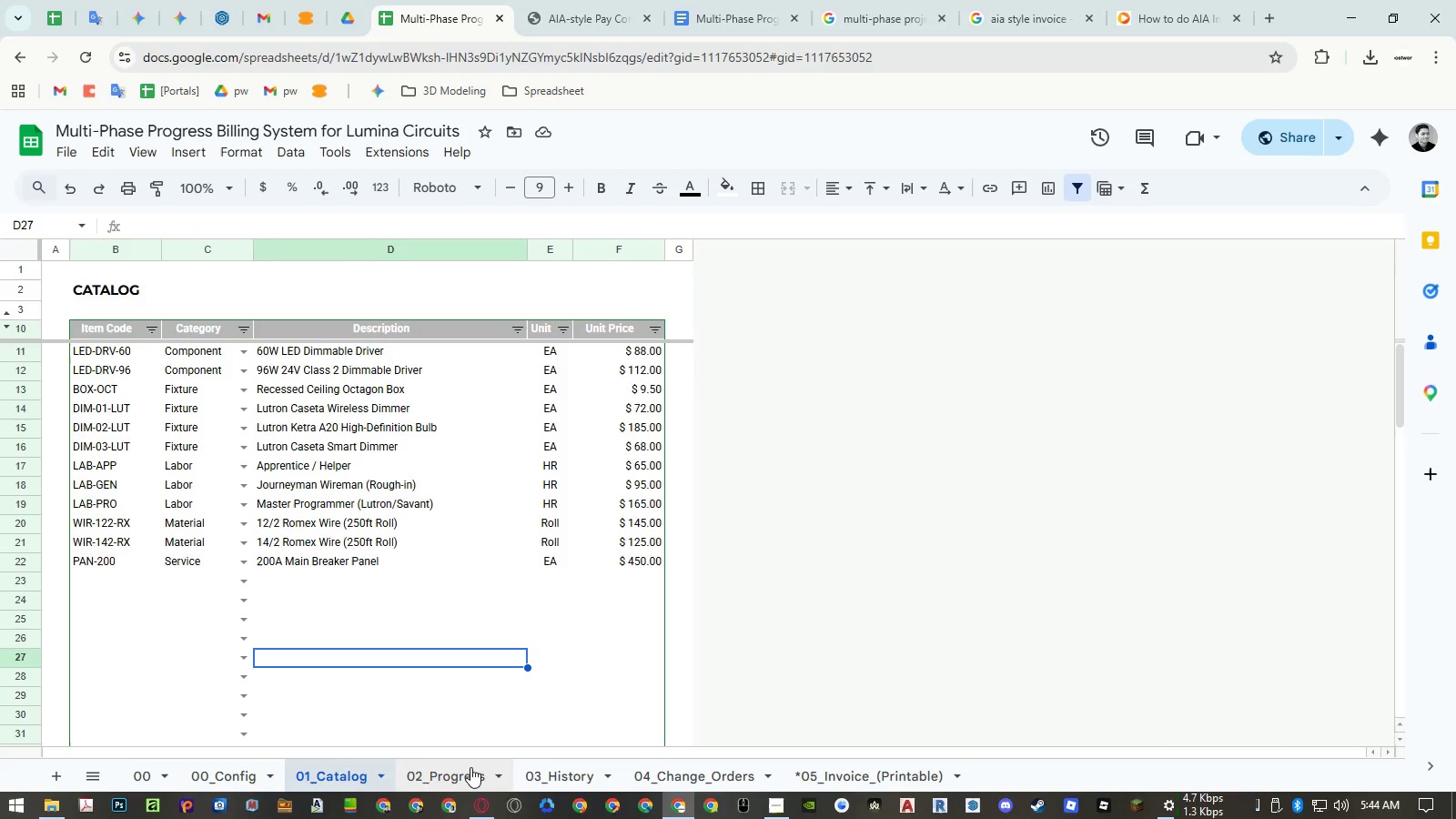 
left_click([470, 767])
 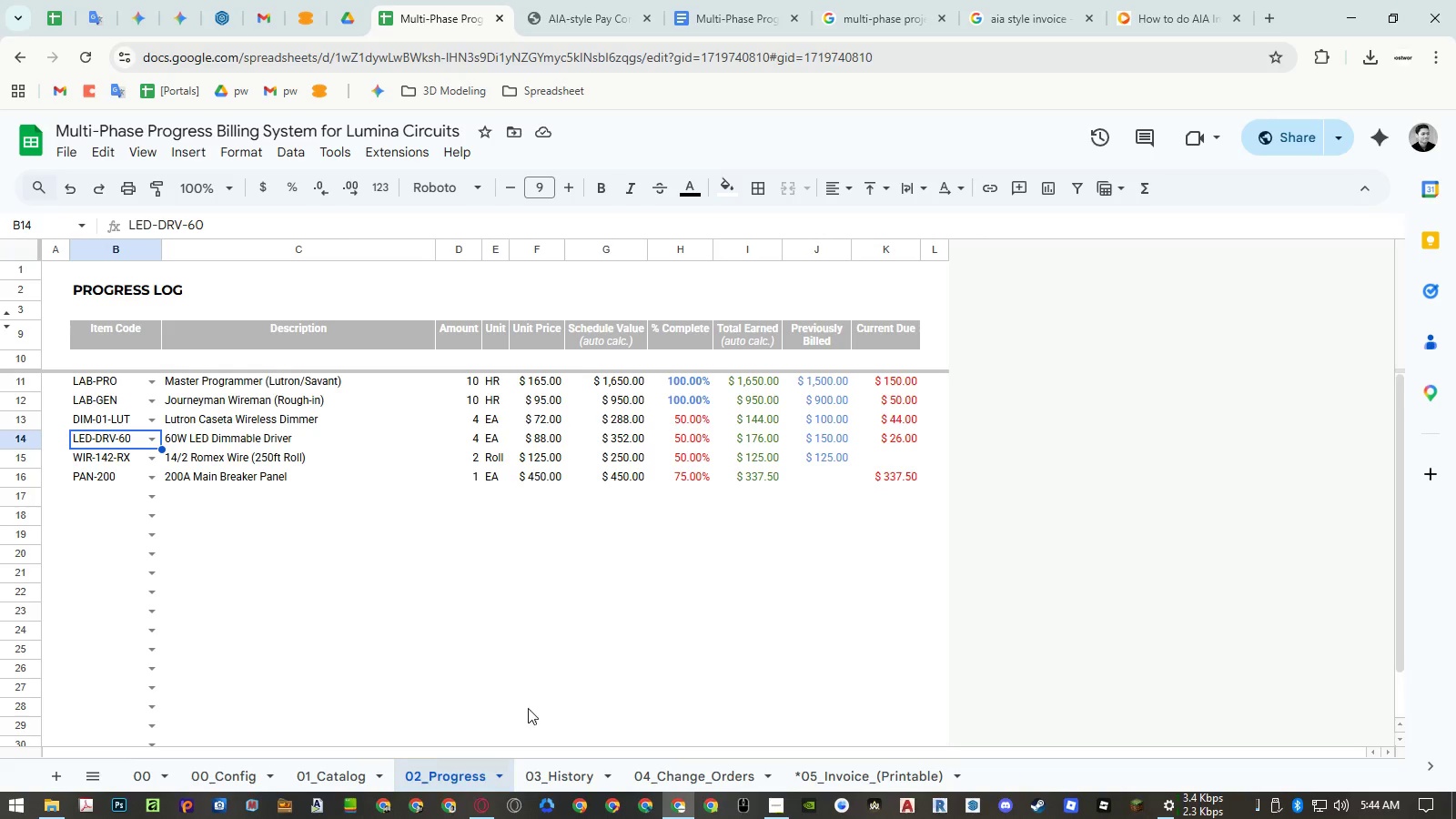 
wait(6.05)
 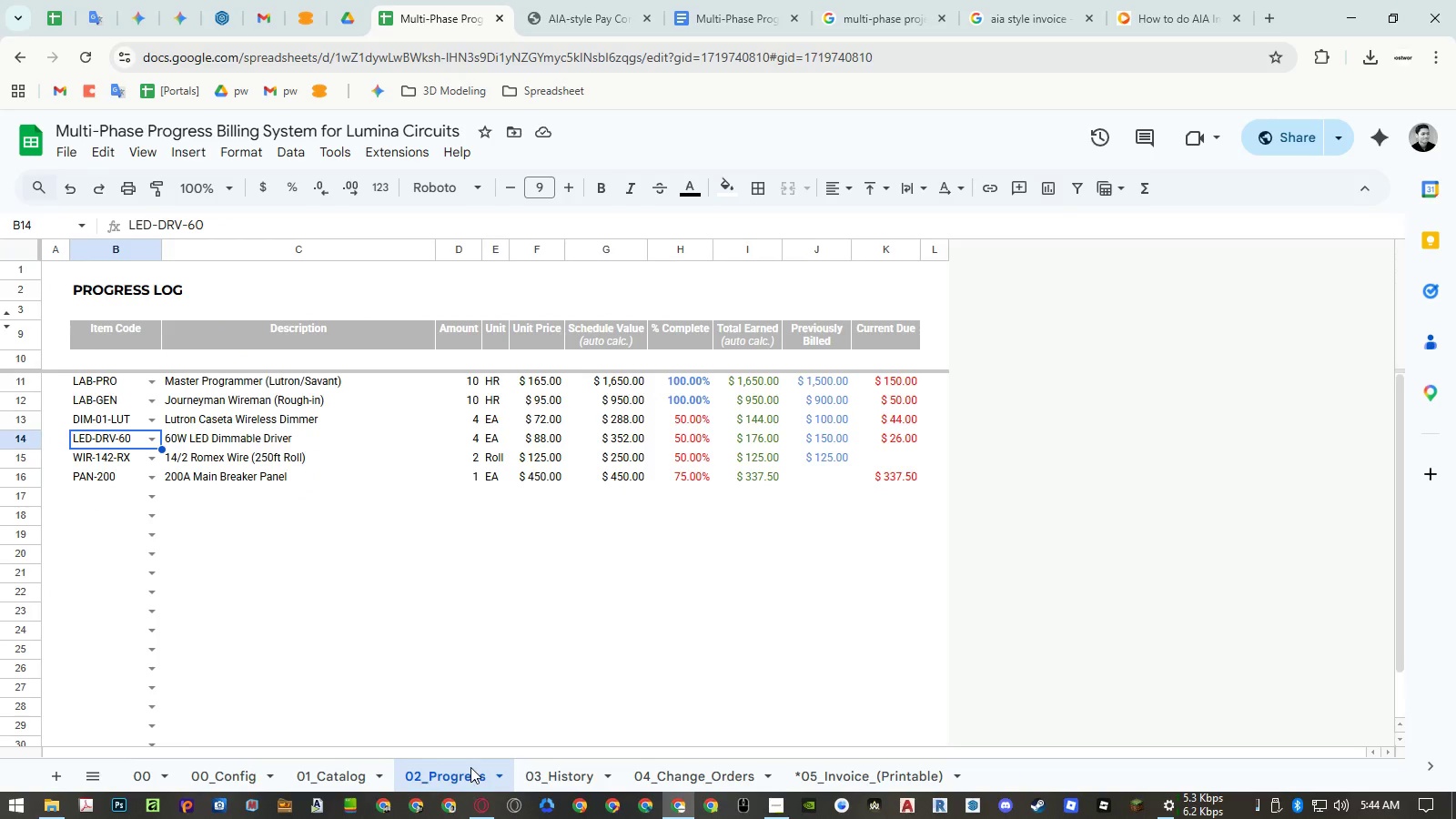 
left_click([368, 781])
 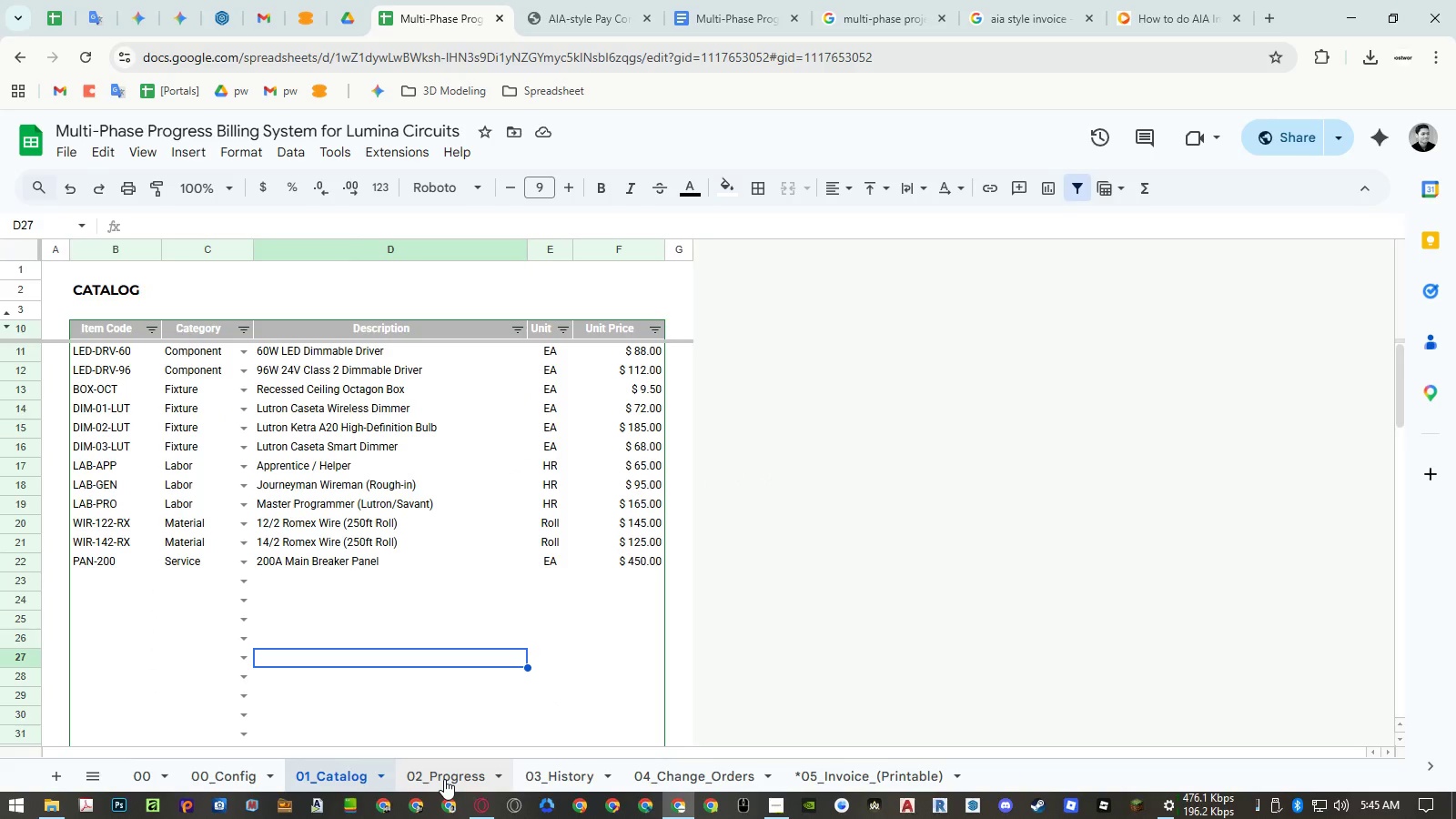 
left_click([444, 779])
 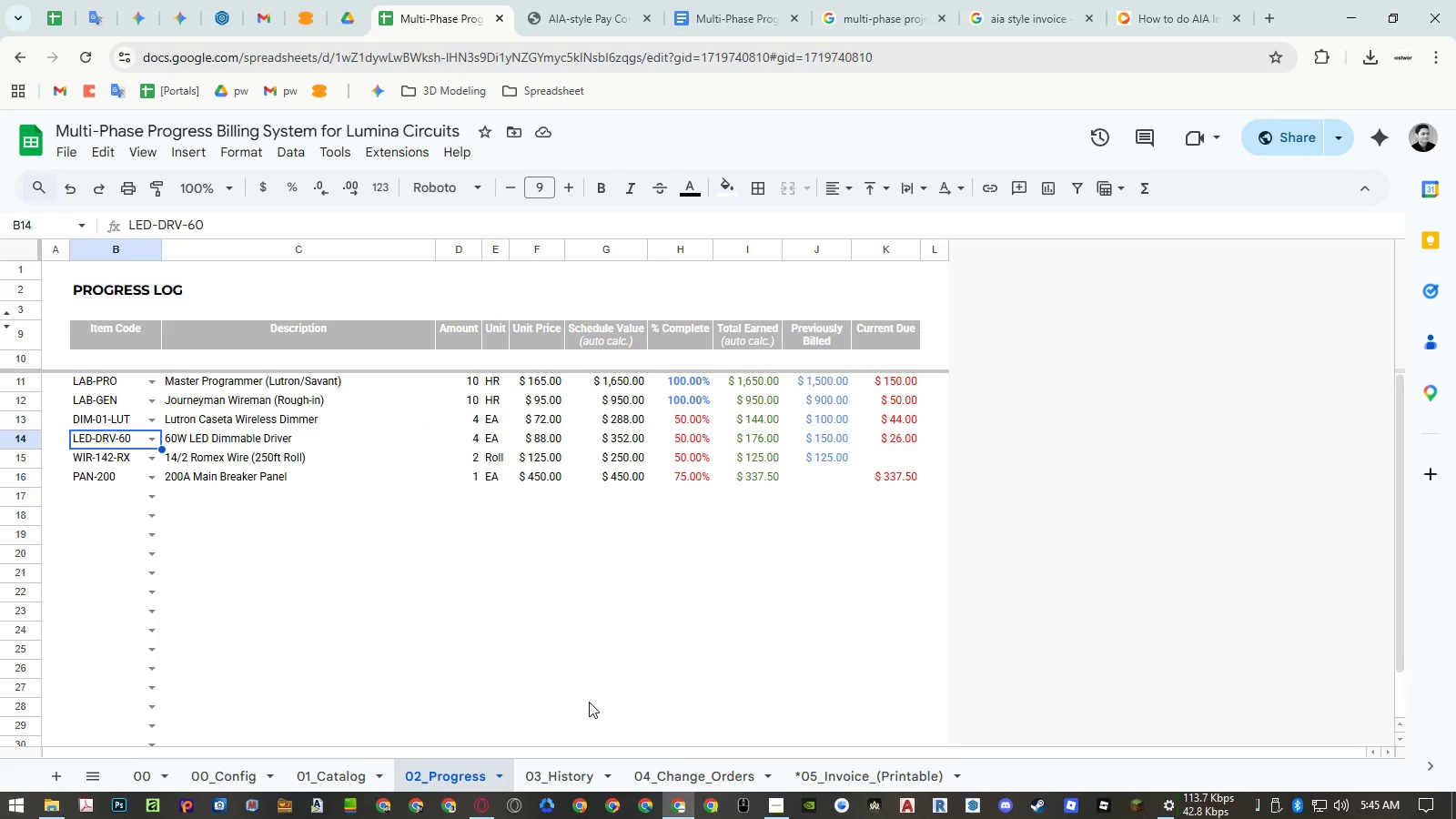 
wait(6.72)
 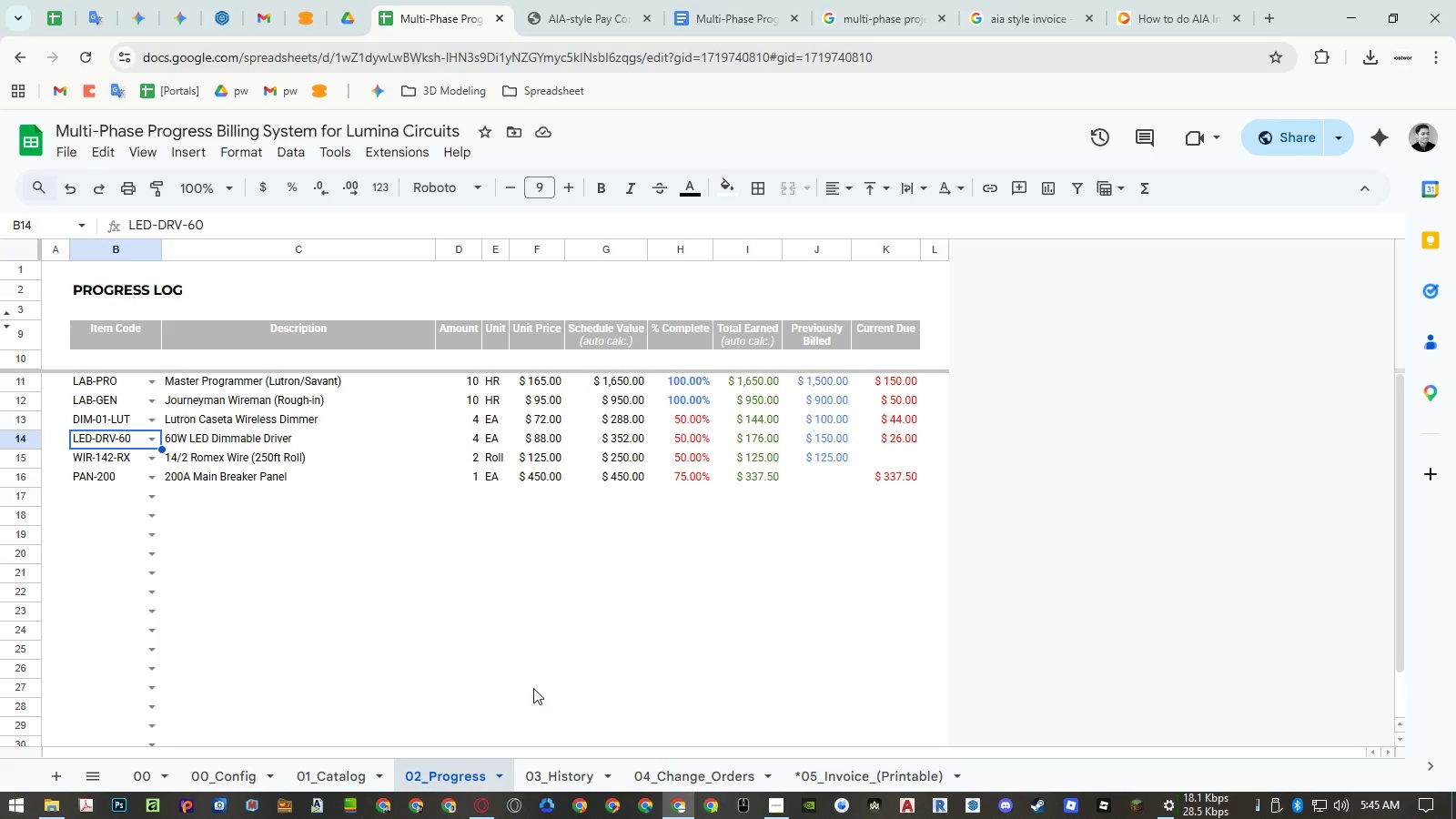 
left_click([780, 801])